 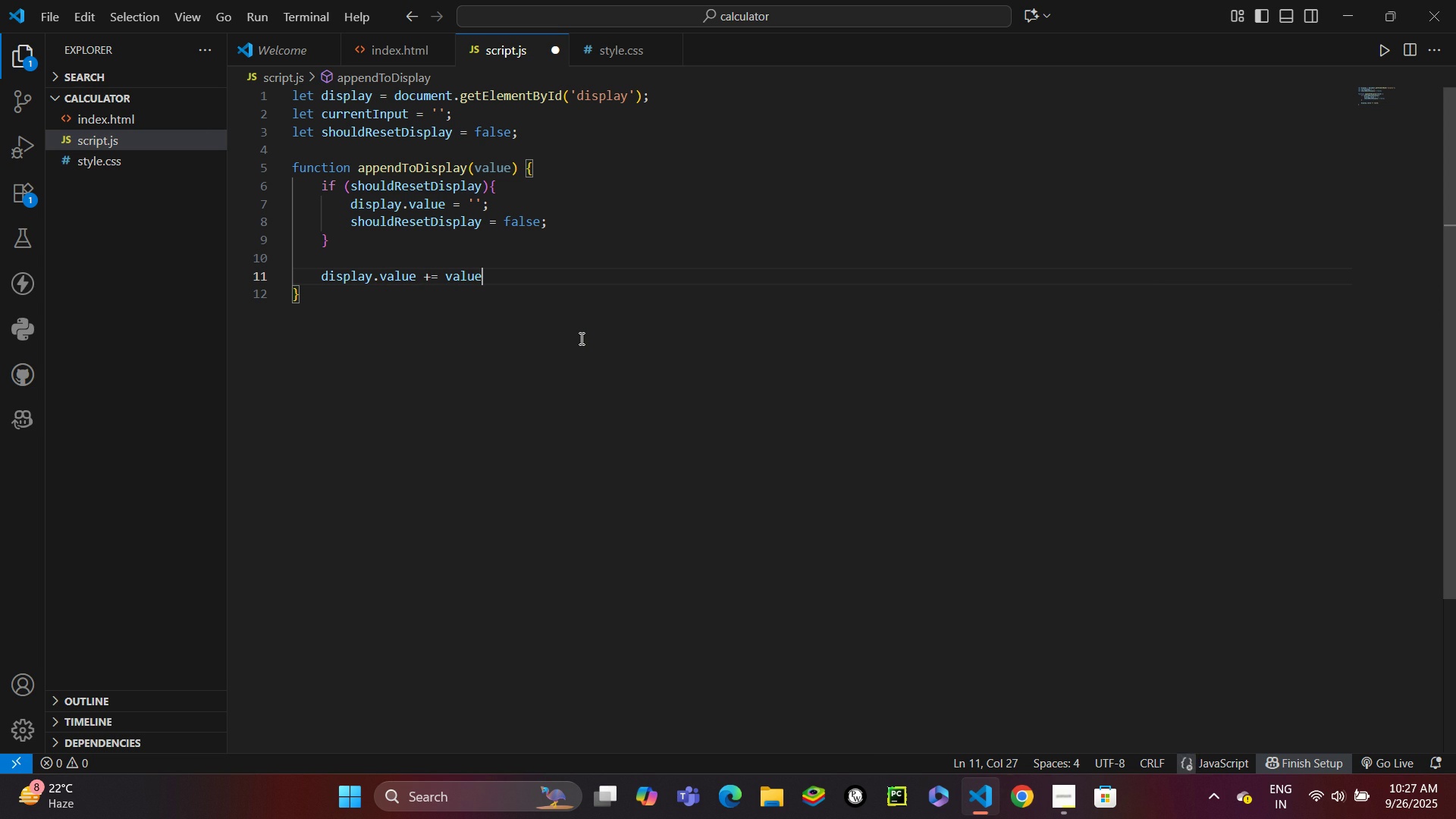 
key(Semicolon)
 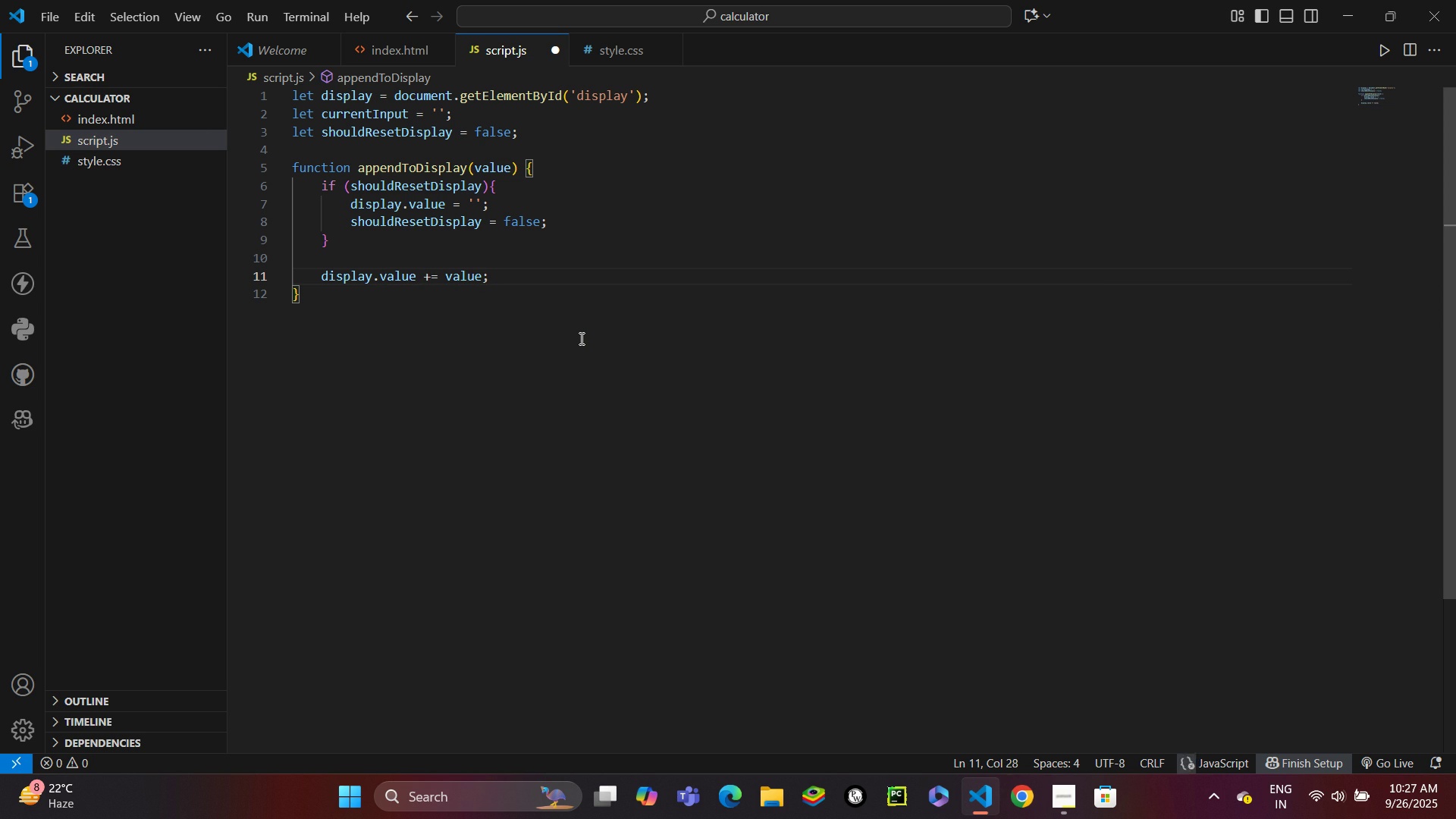 
key(Enter)
 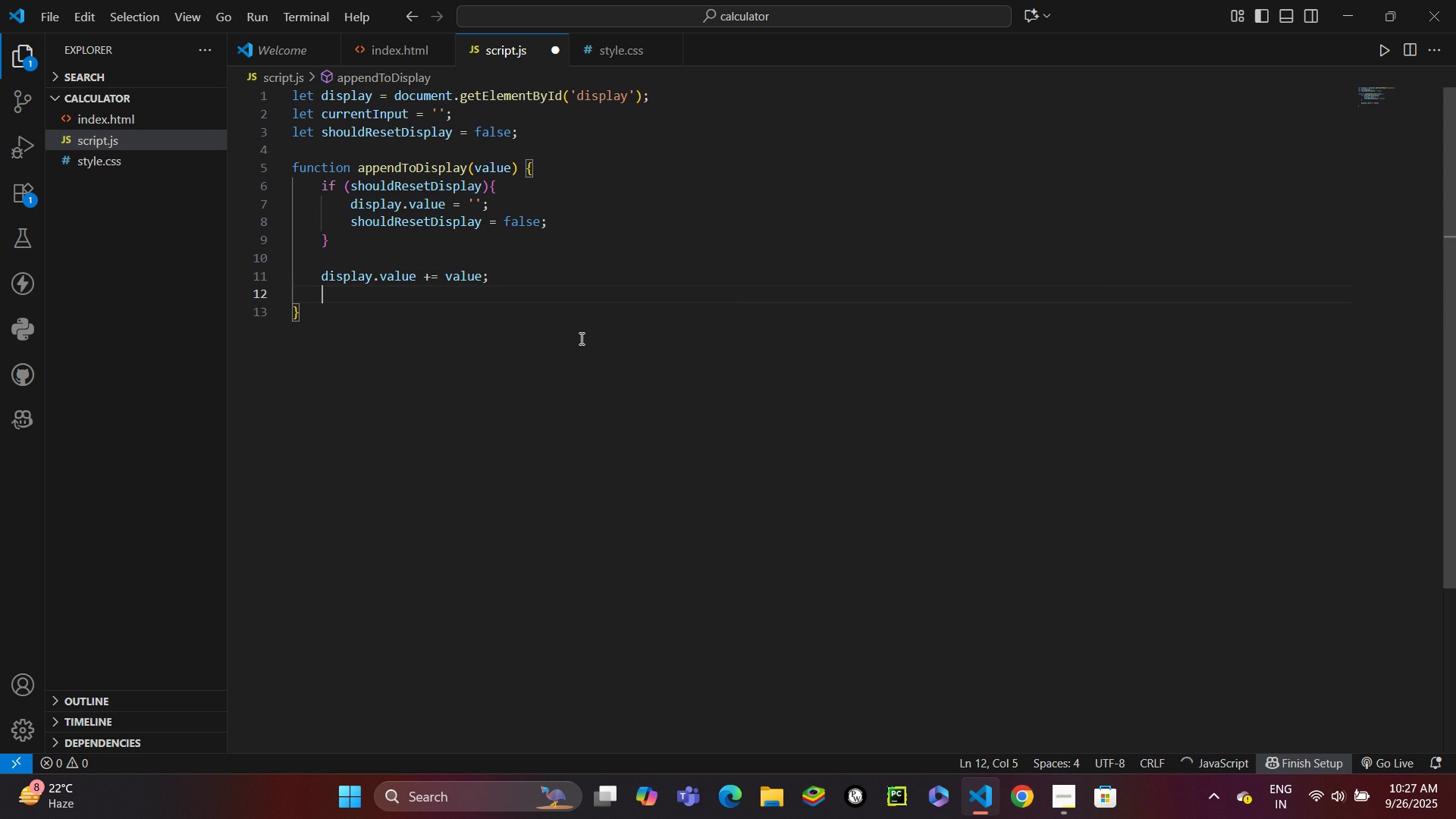 
type(cur)
 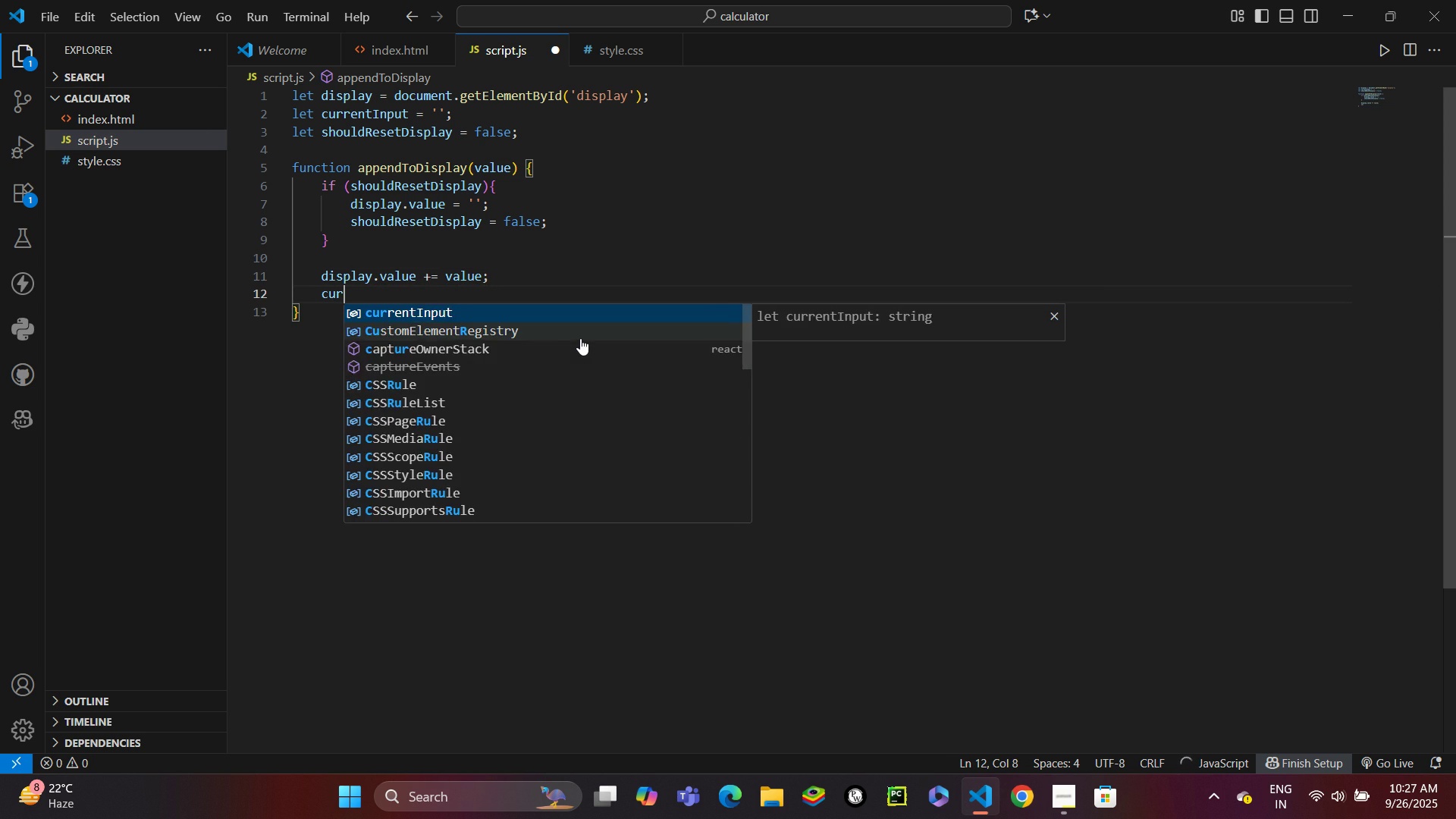 
key(Enter)
 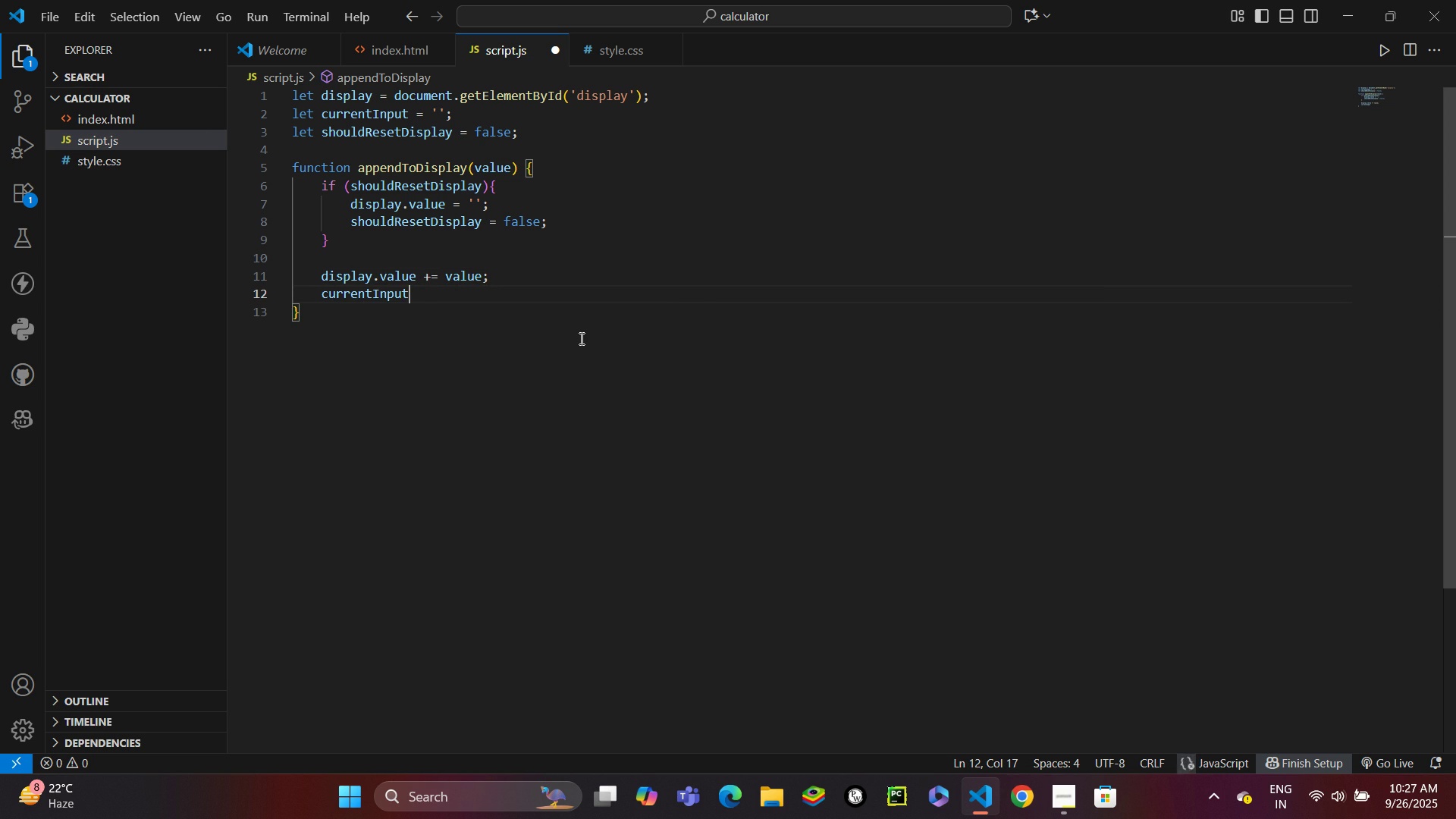 
type( = di)
 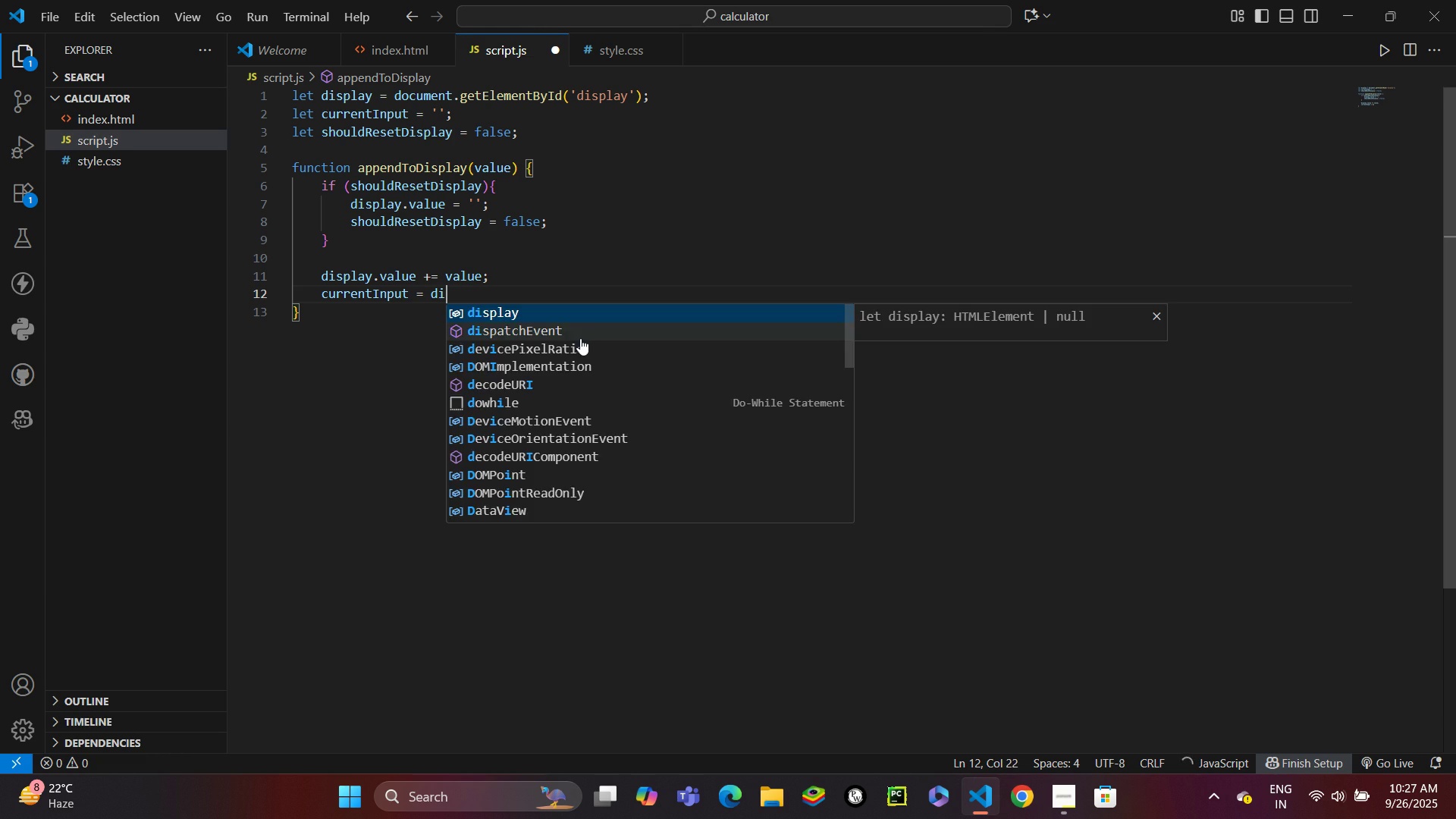 
key(Enter)
 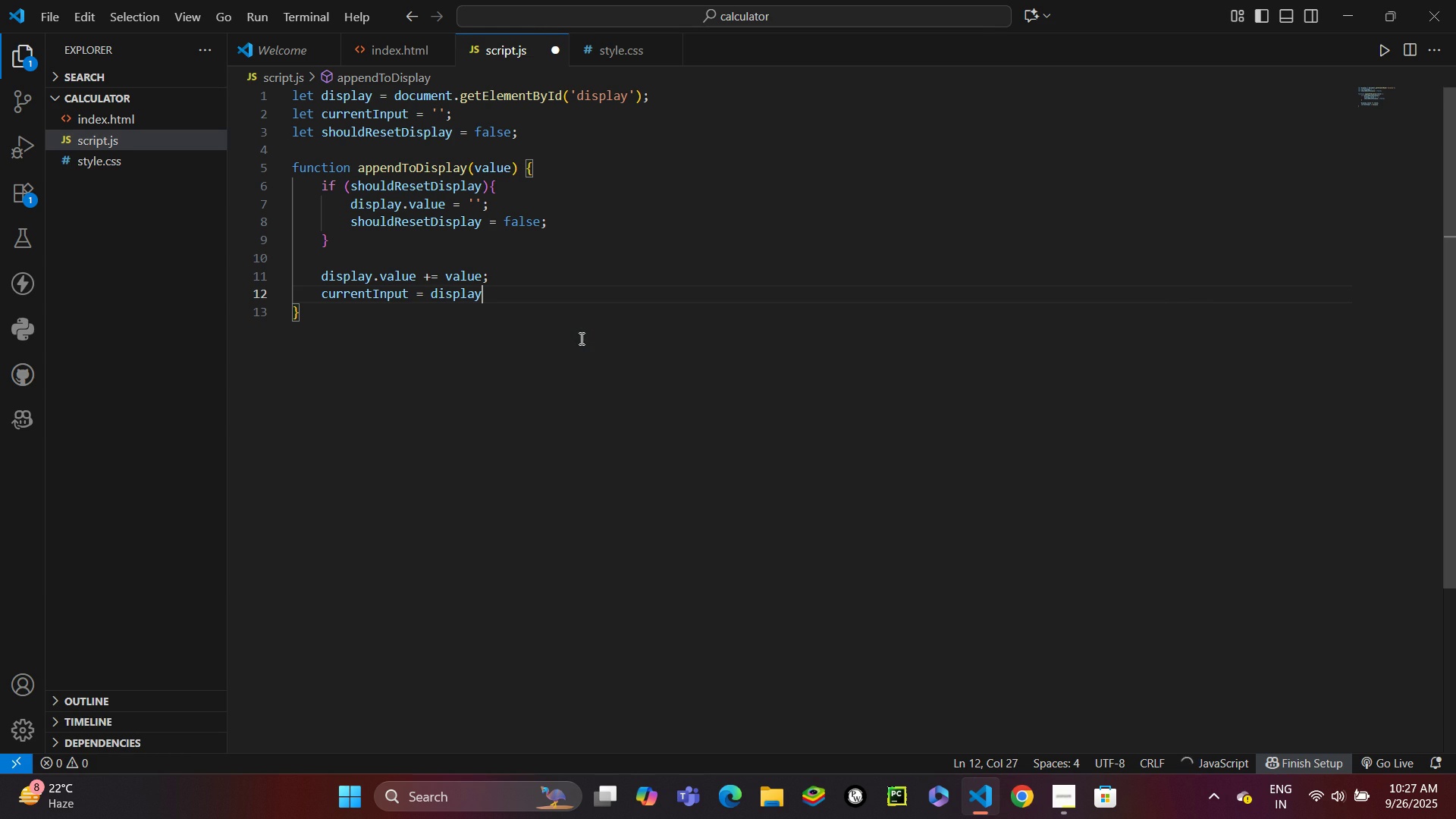 
key(Period)
 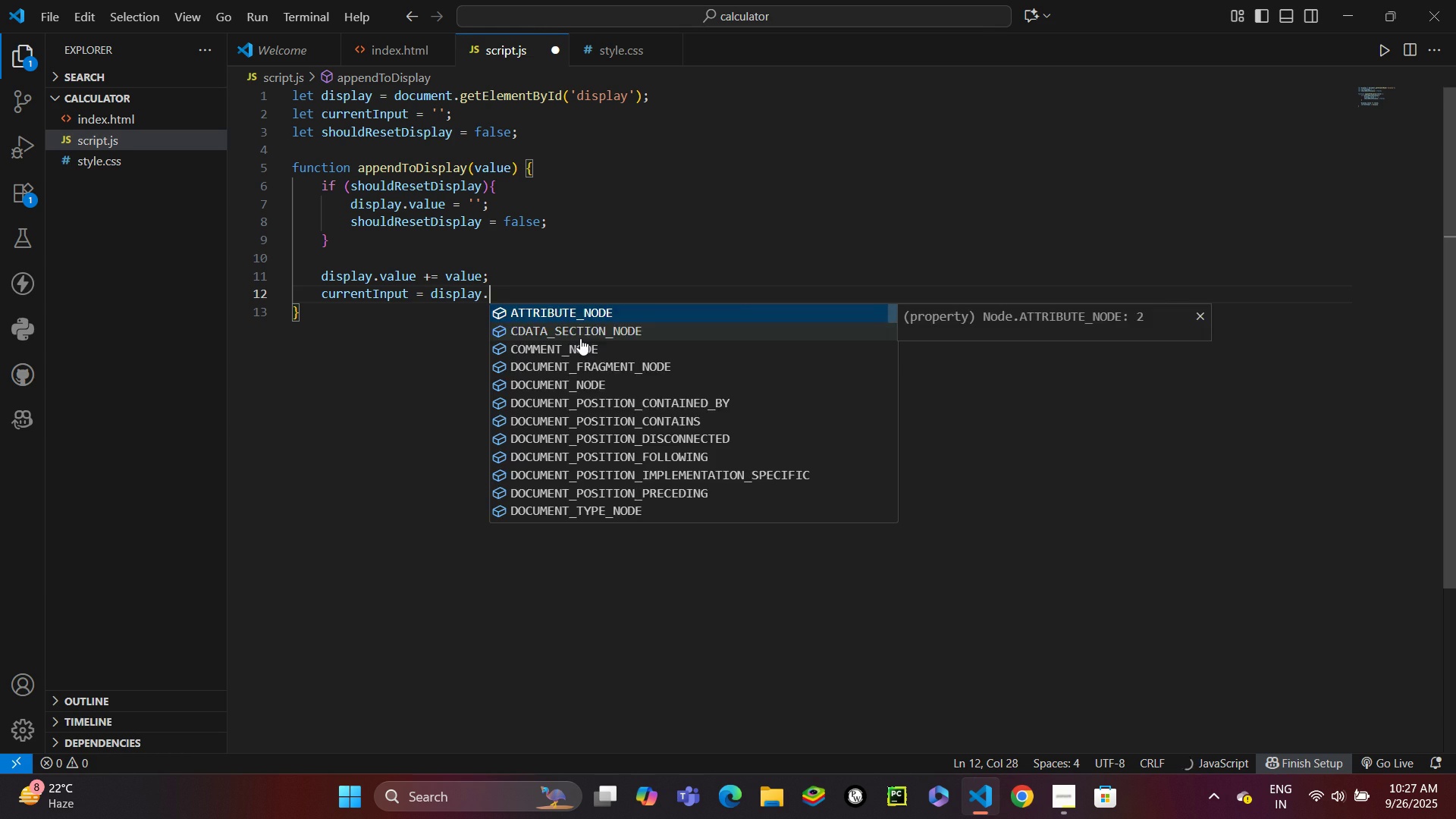 
key(V)
 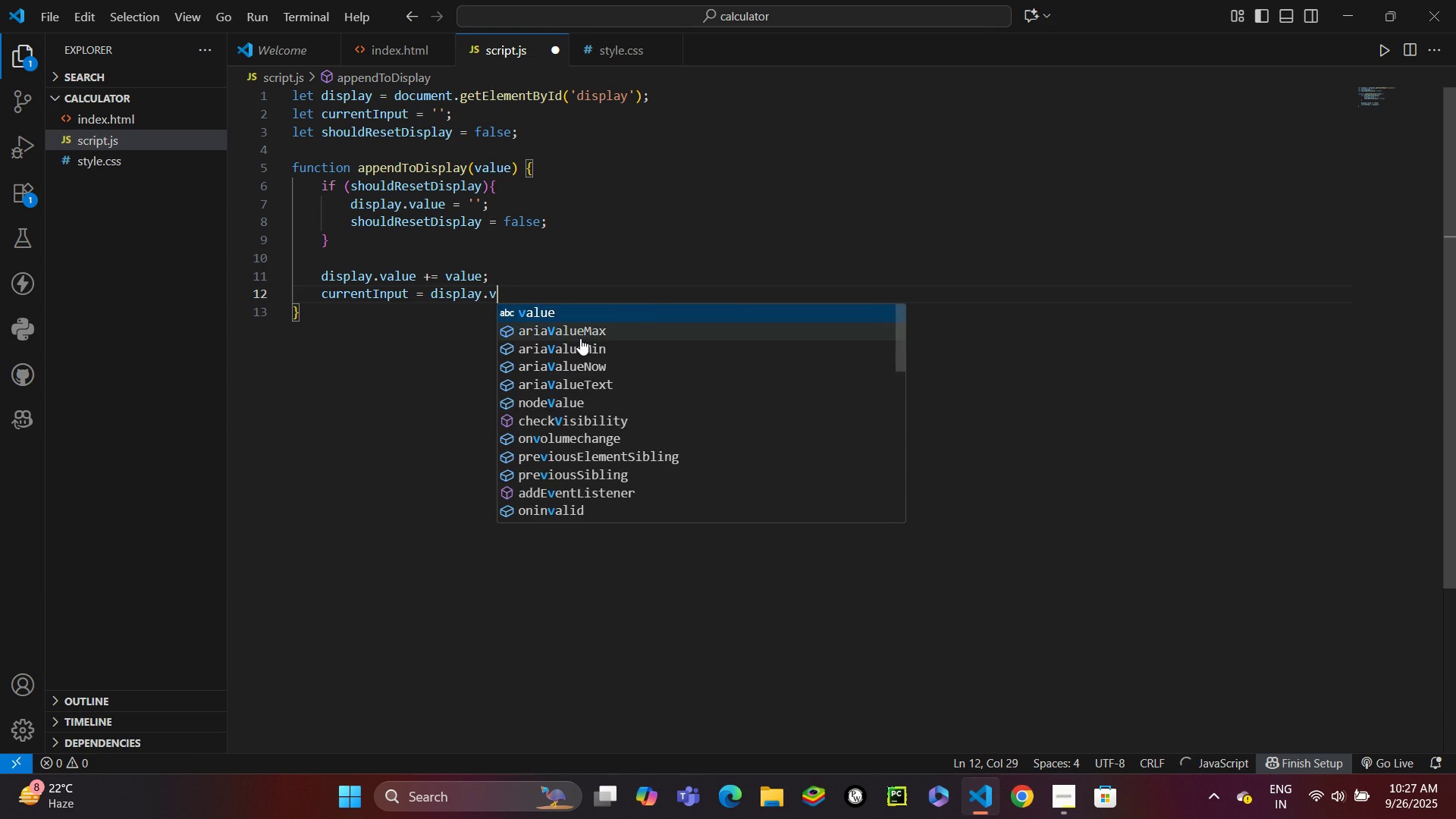 
key(Enter)
 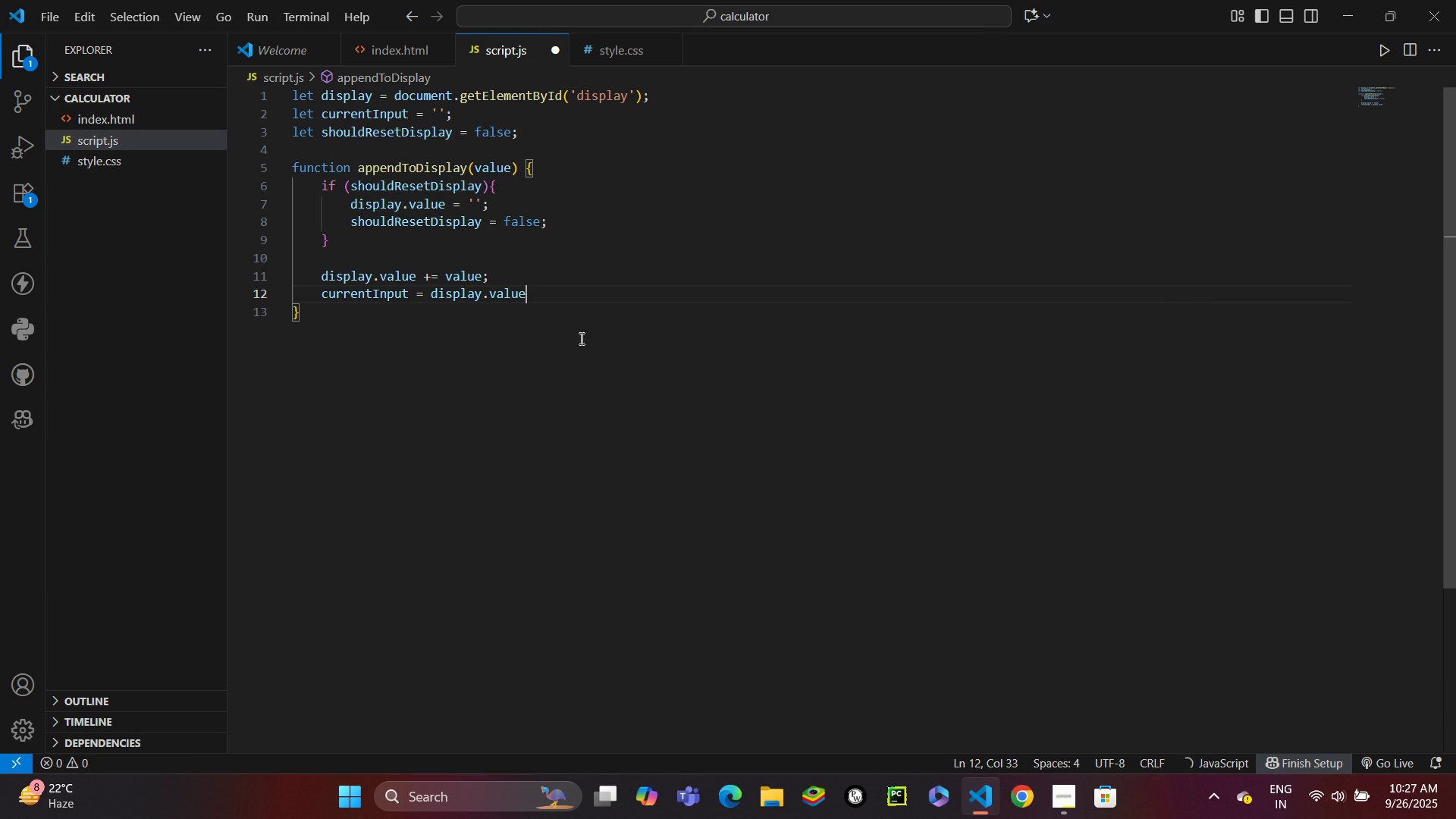 
key(Semicolon)
 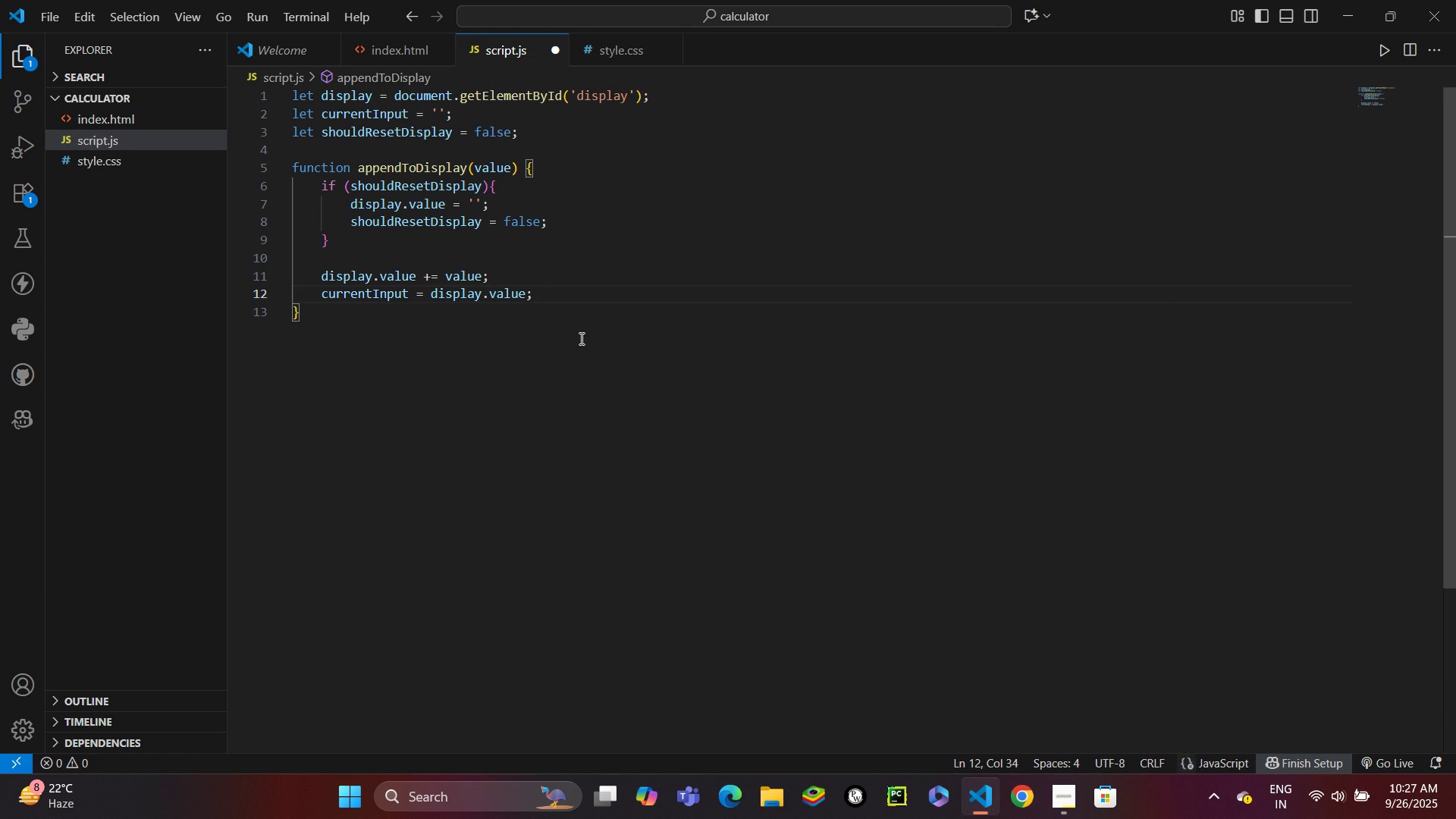 
key(ArrowDown)
 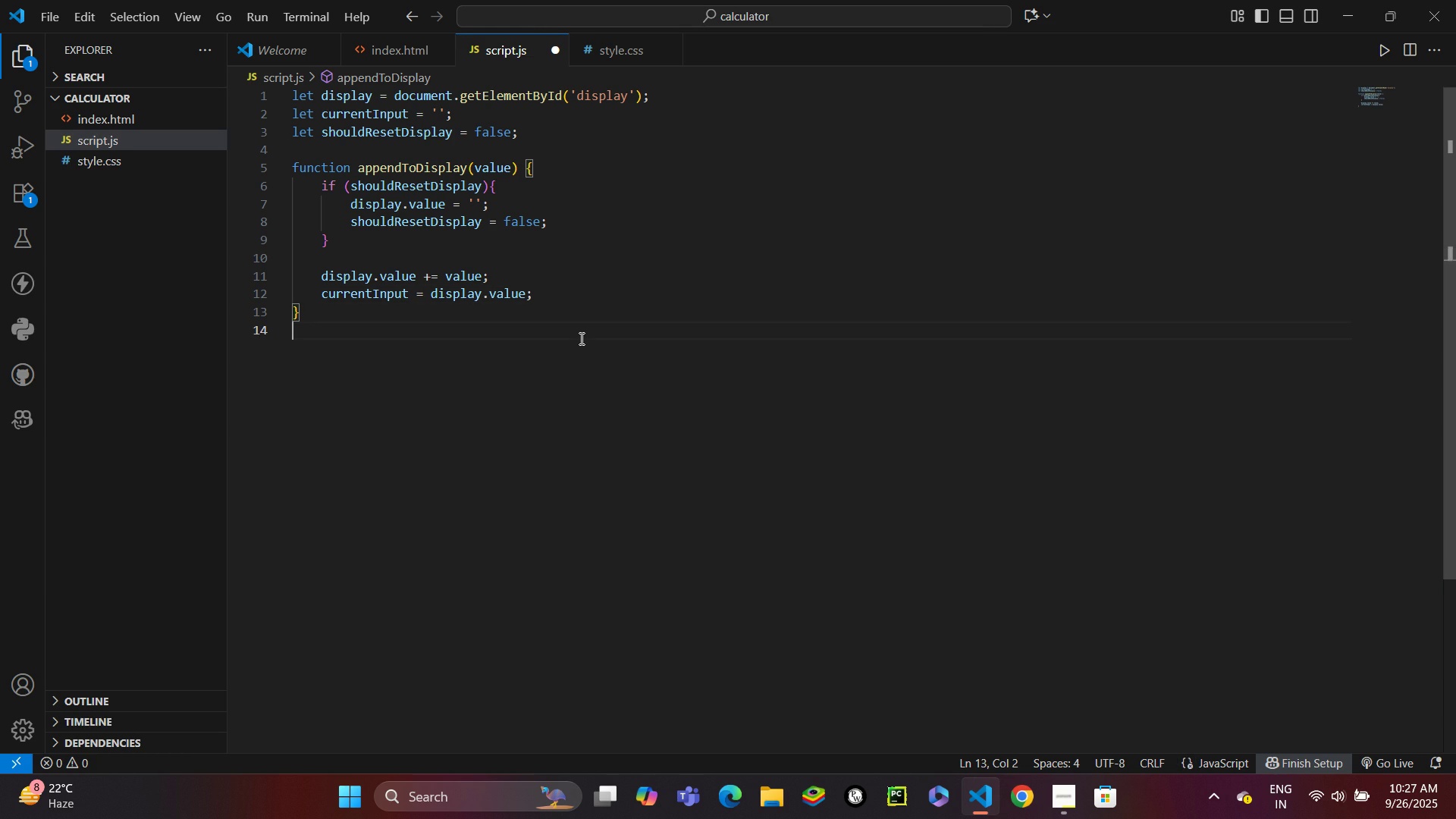 
key(Enter)
 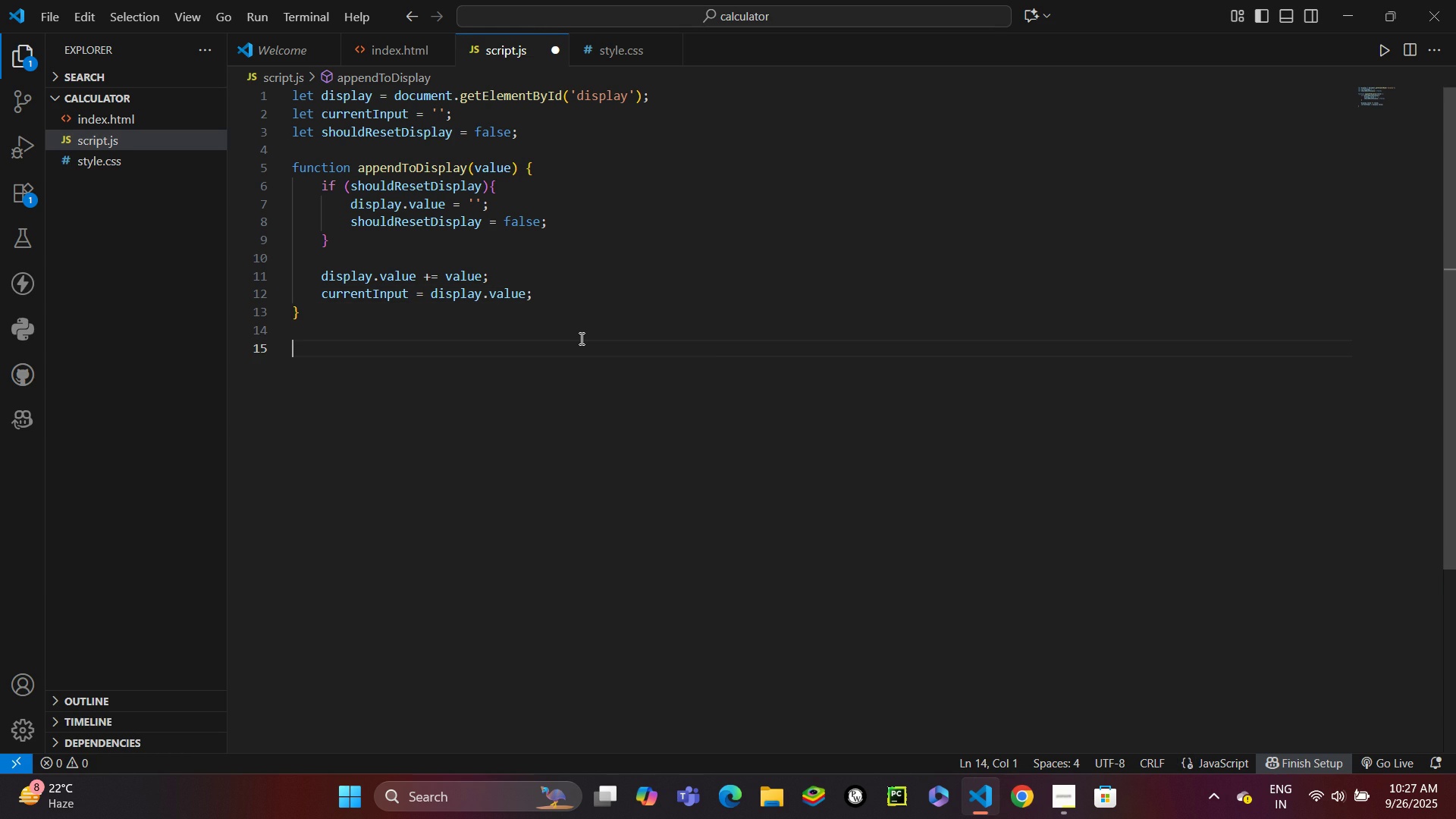 
key(Enter)
 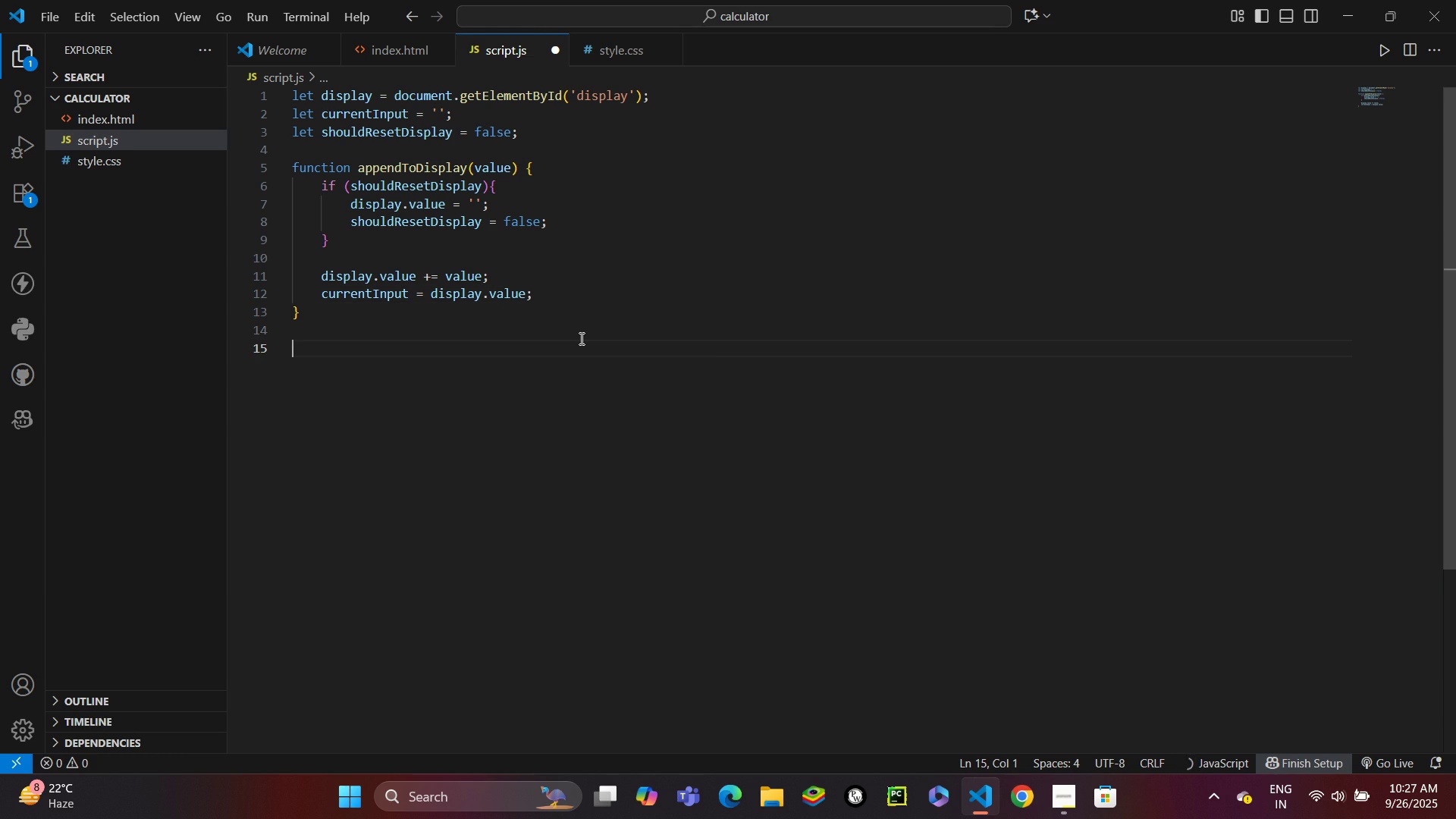 
type(fun)
 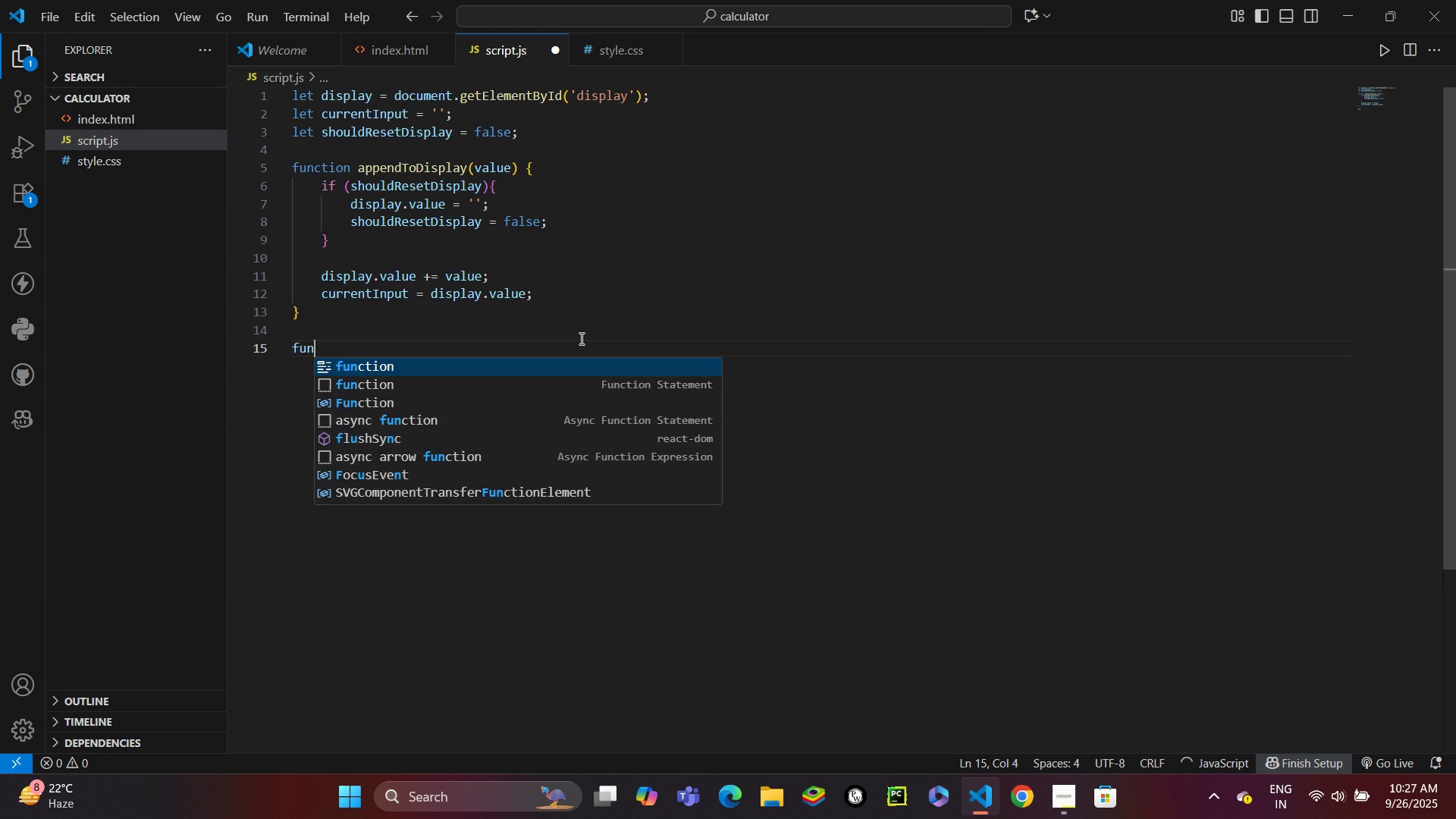 
key(Enter)
 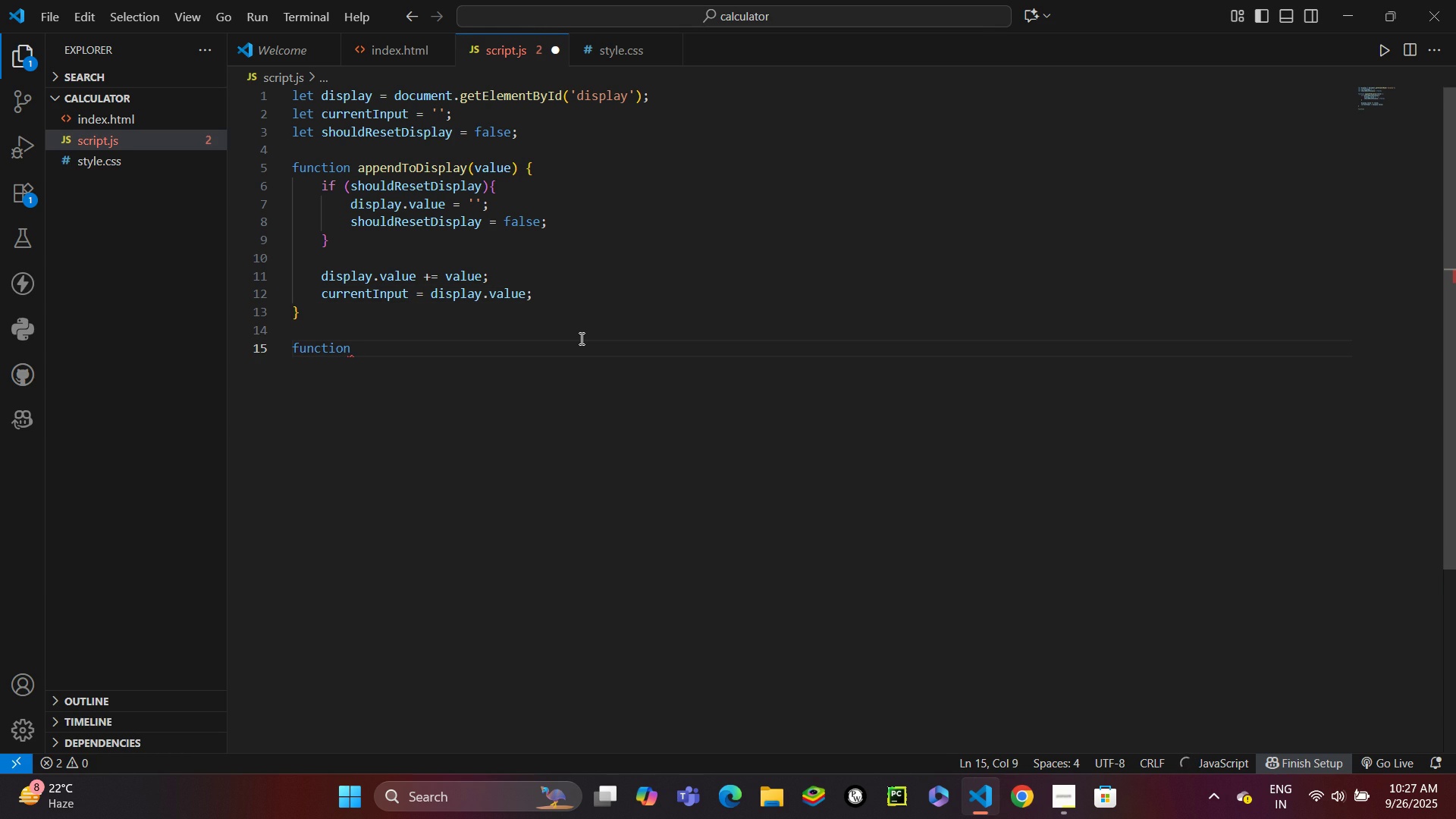 
type( clearDisplay()